 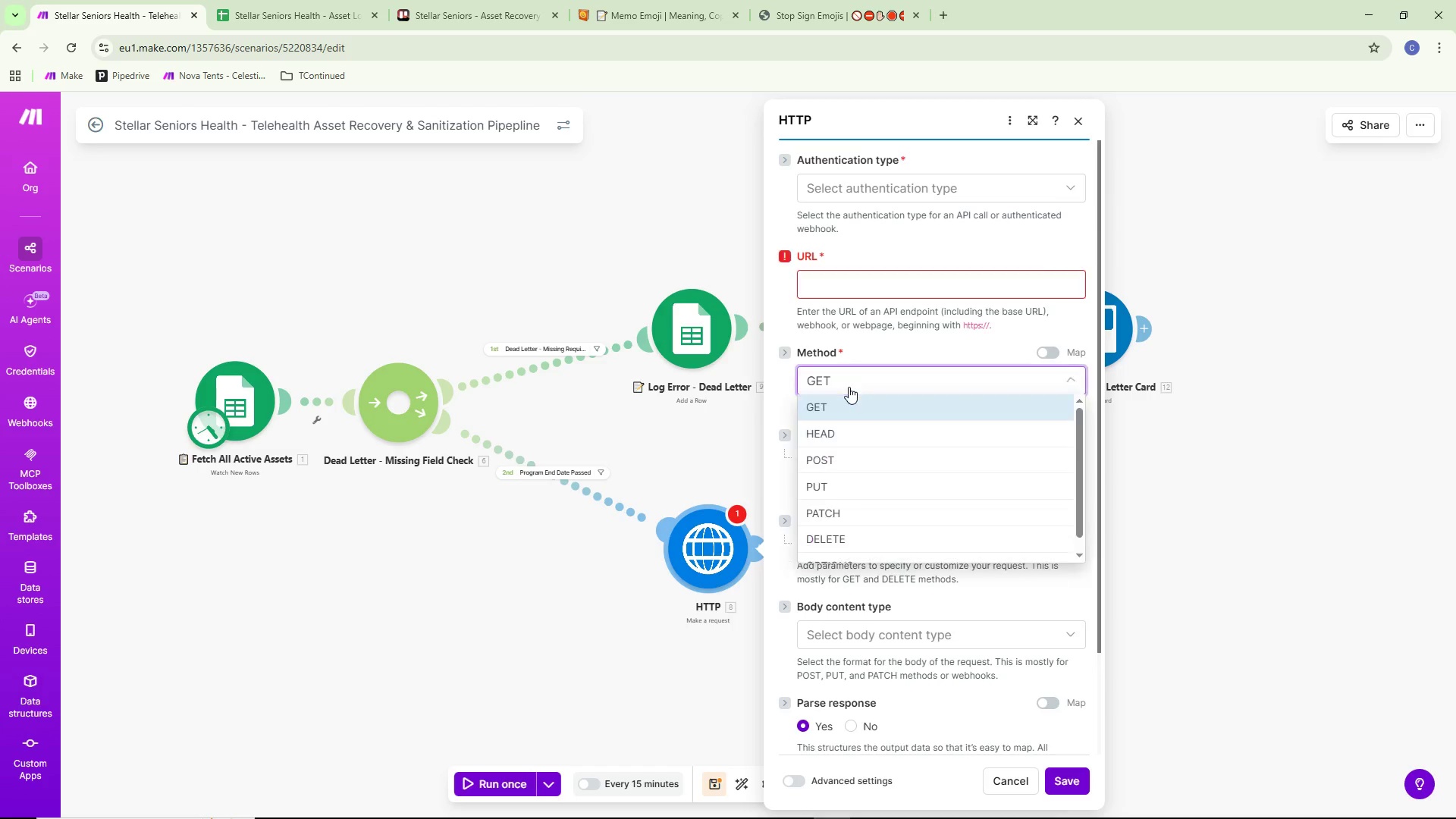 
left_click([852, 393])
 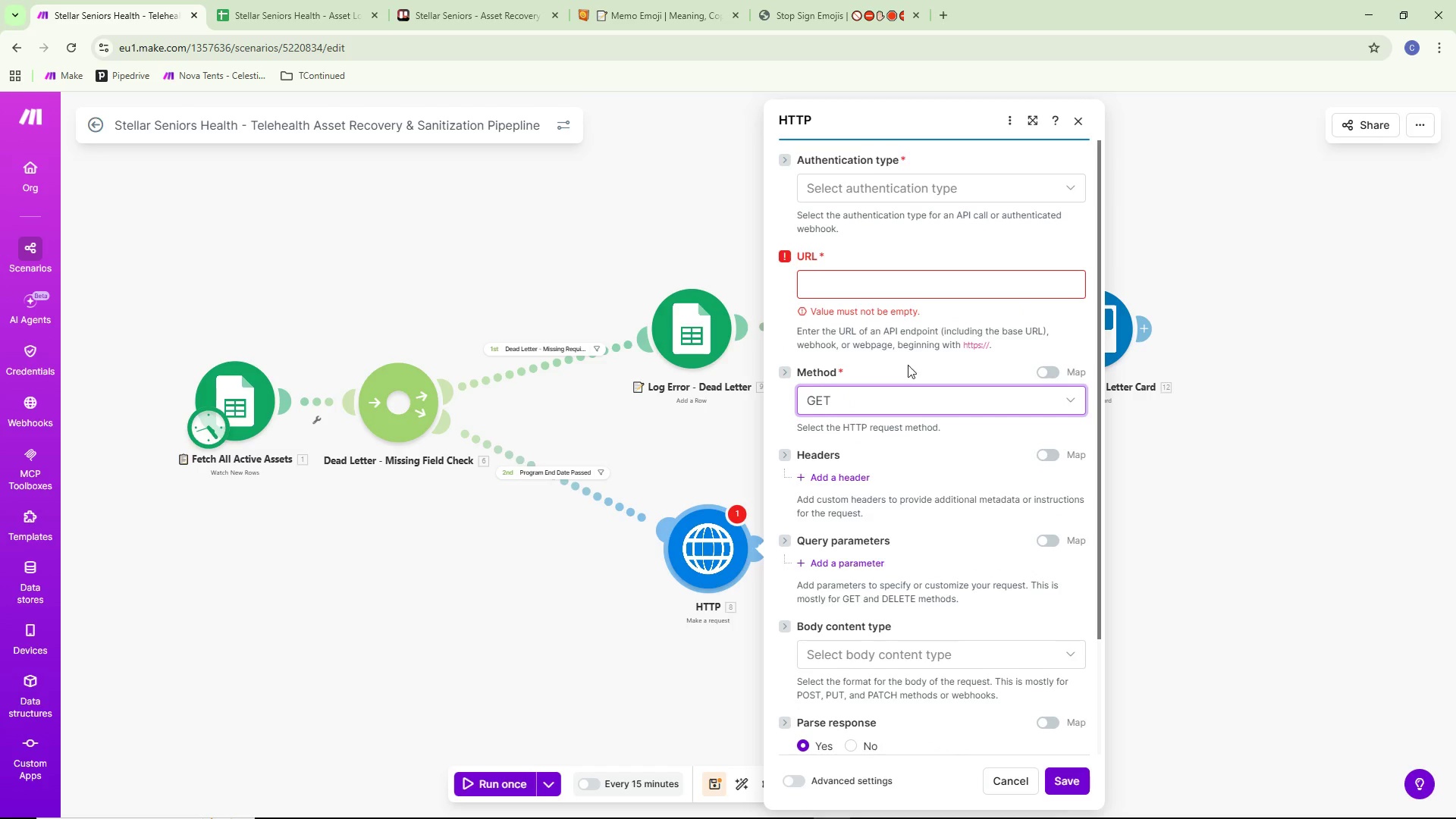 
scroll: coordinate [915, 362], scroll_direction: down, amount: 5.0
 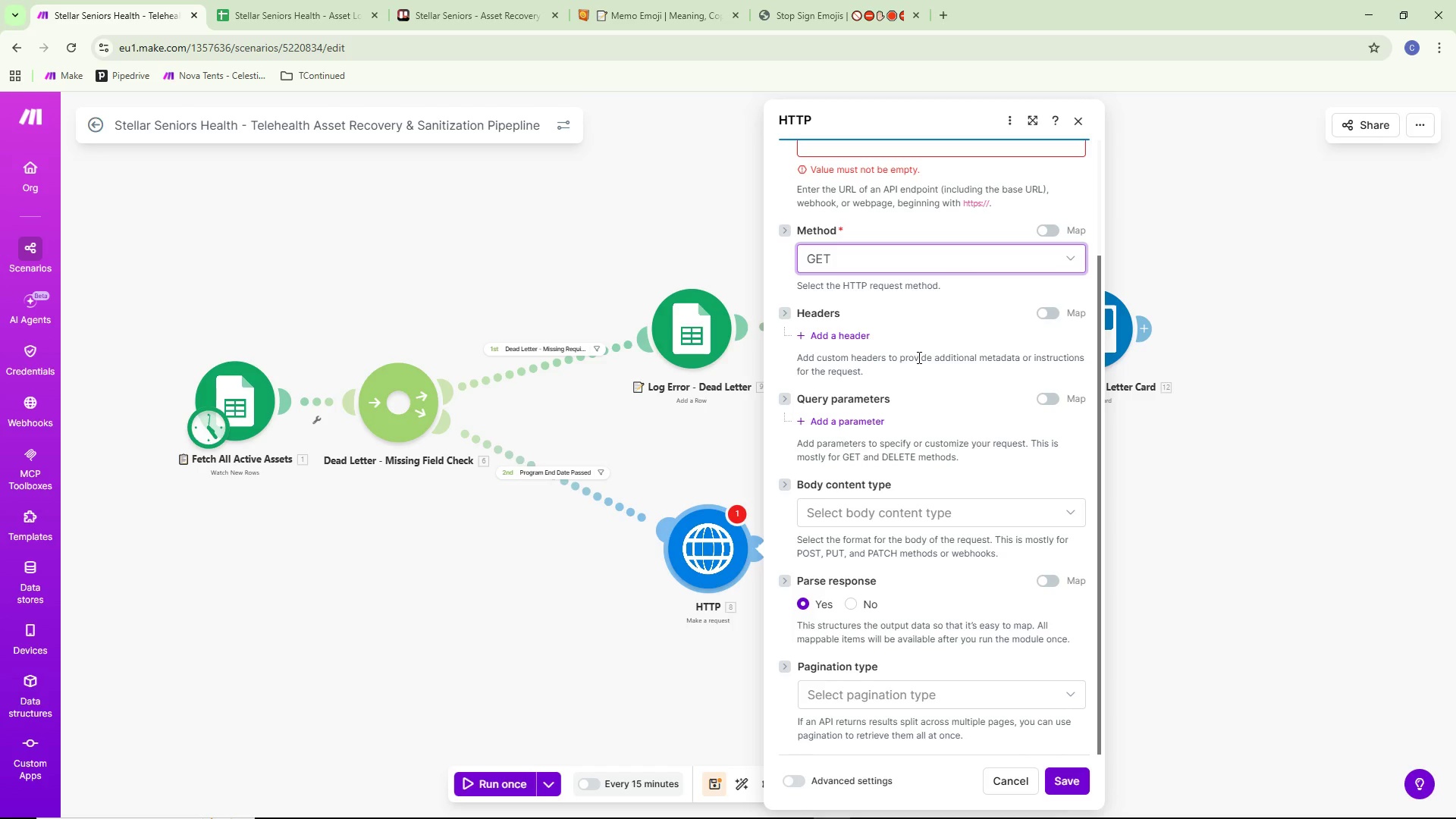 
wait(23.38)
 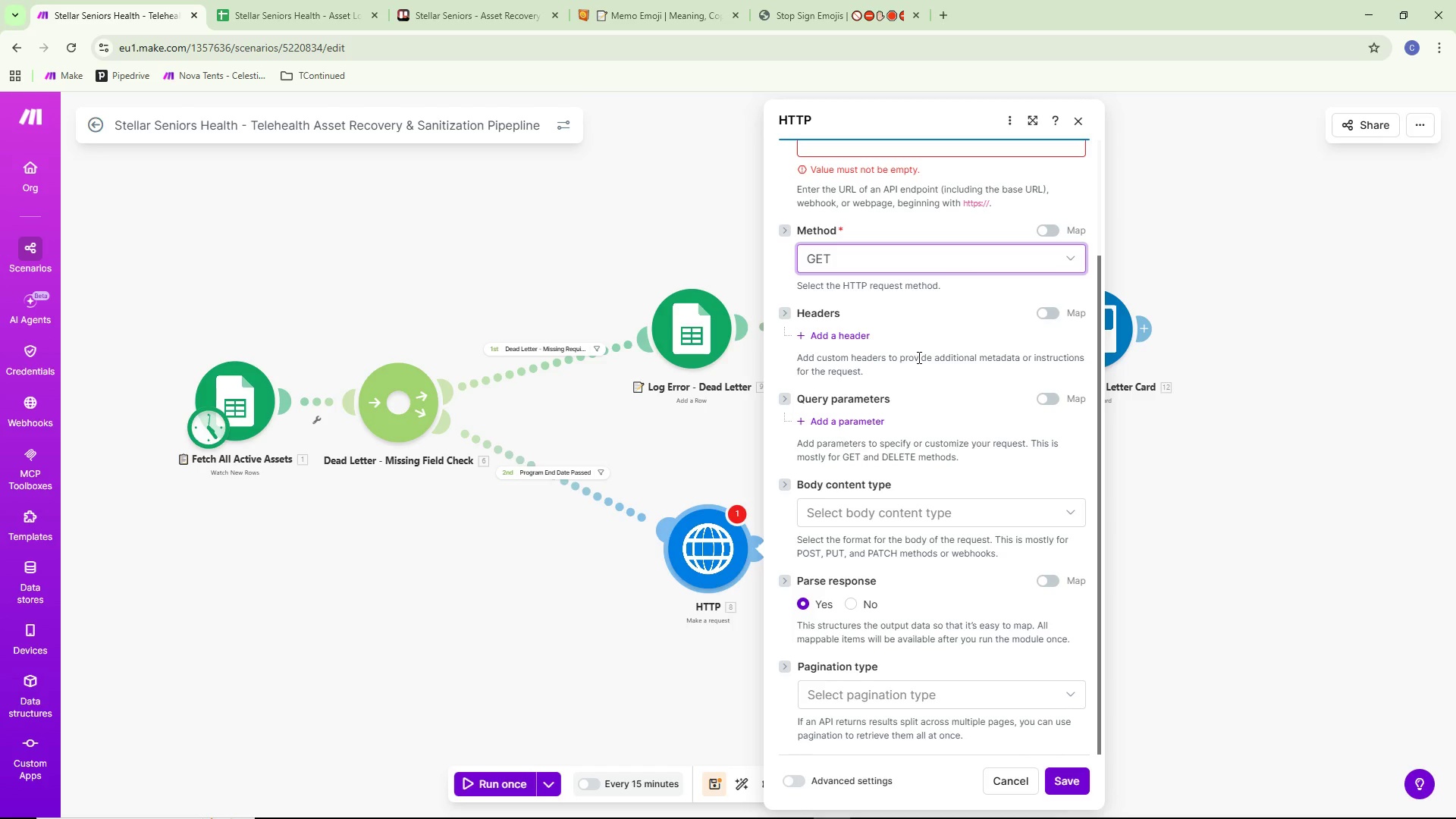 
scroll: coordinate [894, 220], scroll_direction: up, amount: 2.0
 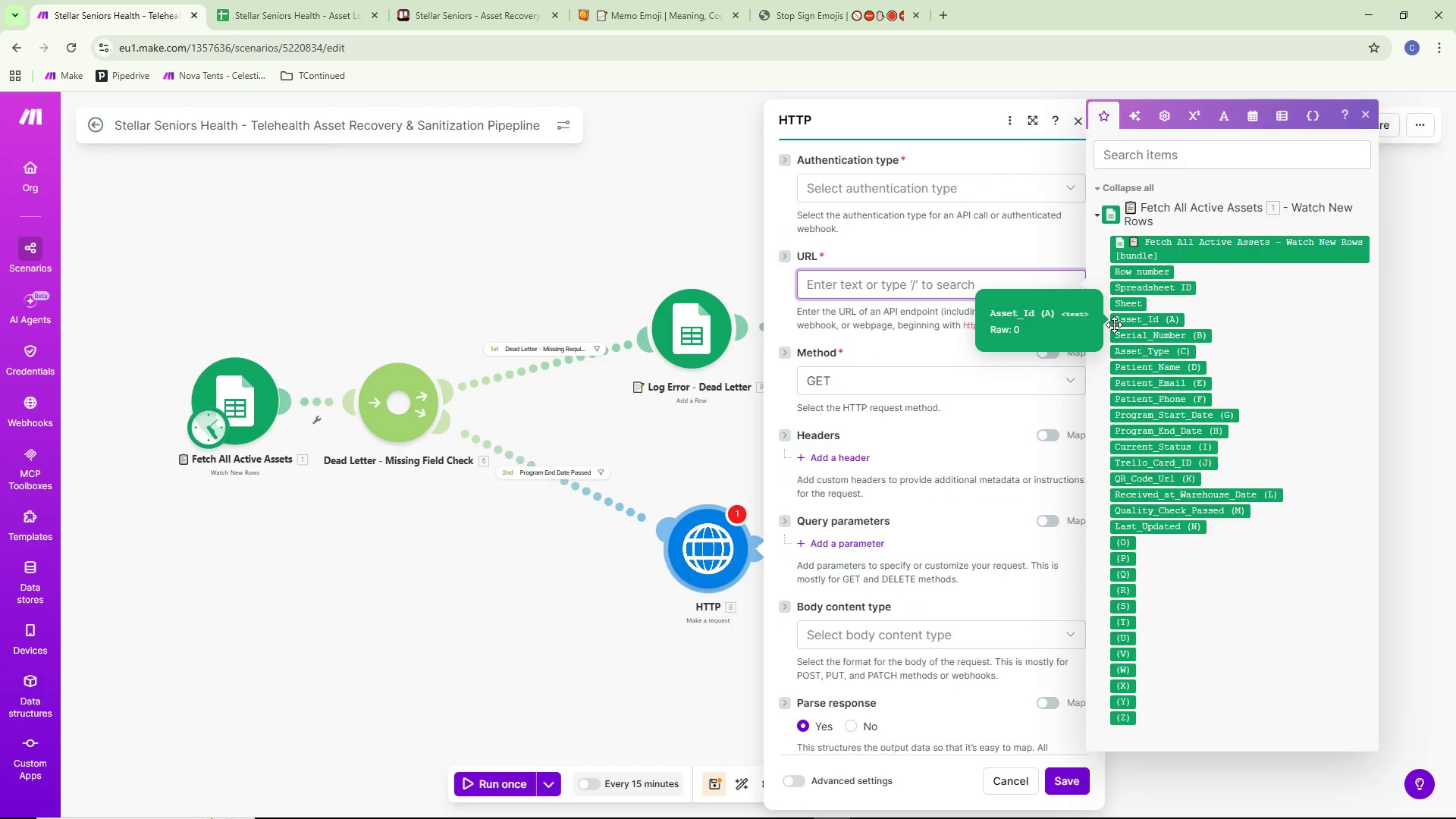 
type(httpd)
key(Backspace)
type(s://api.qrserver.c)
key(Backspace)
type(com)
 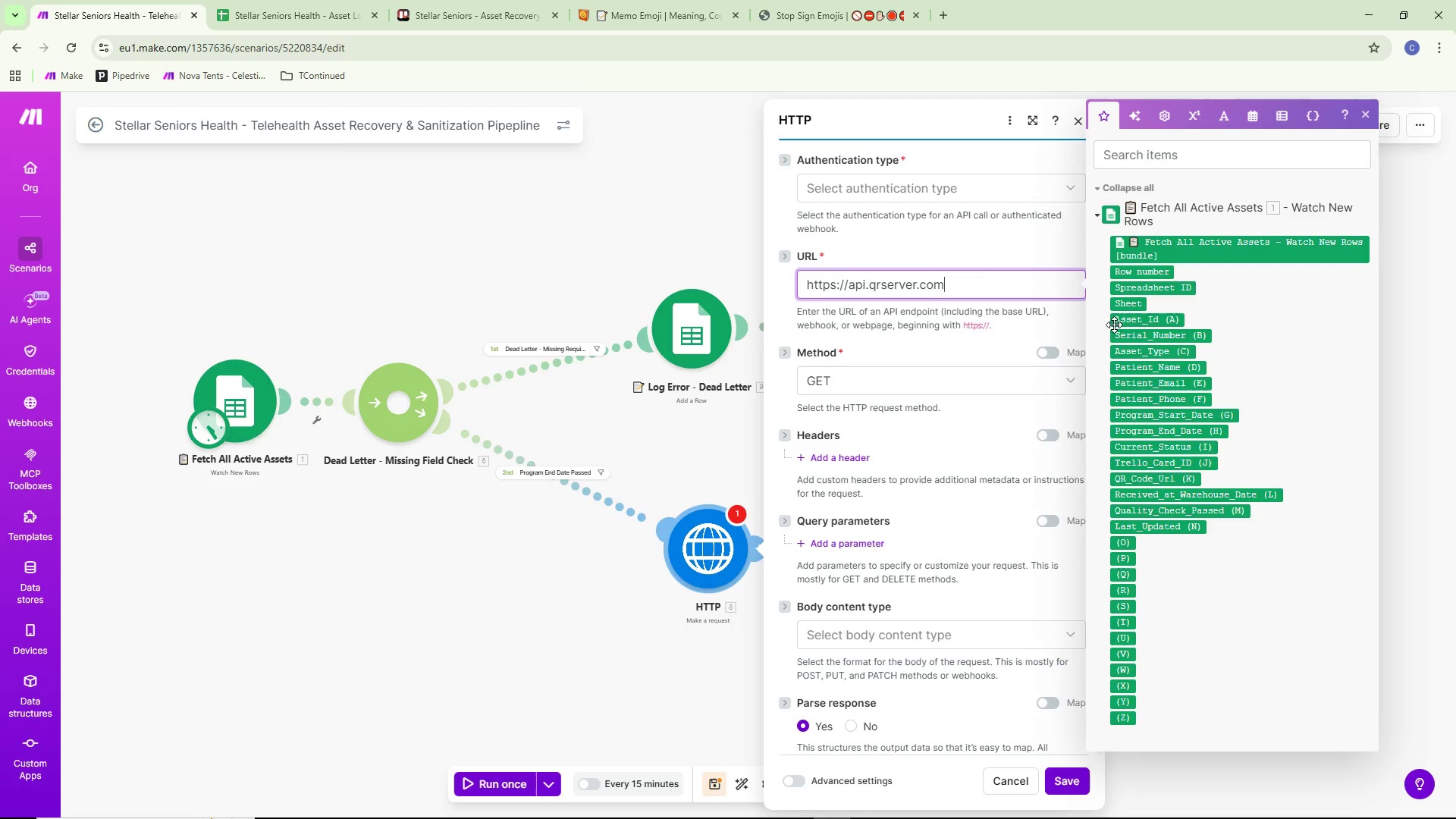 
wait(5.23)
 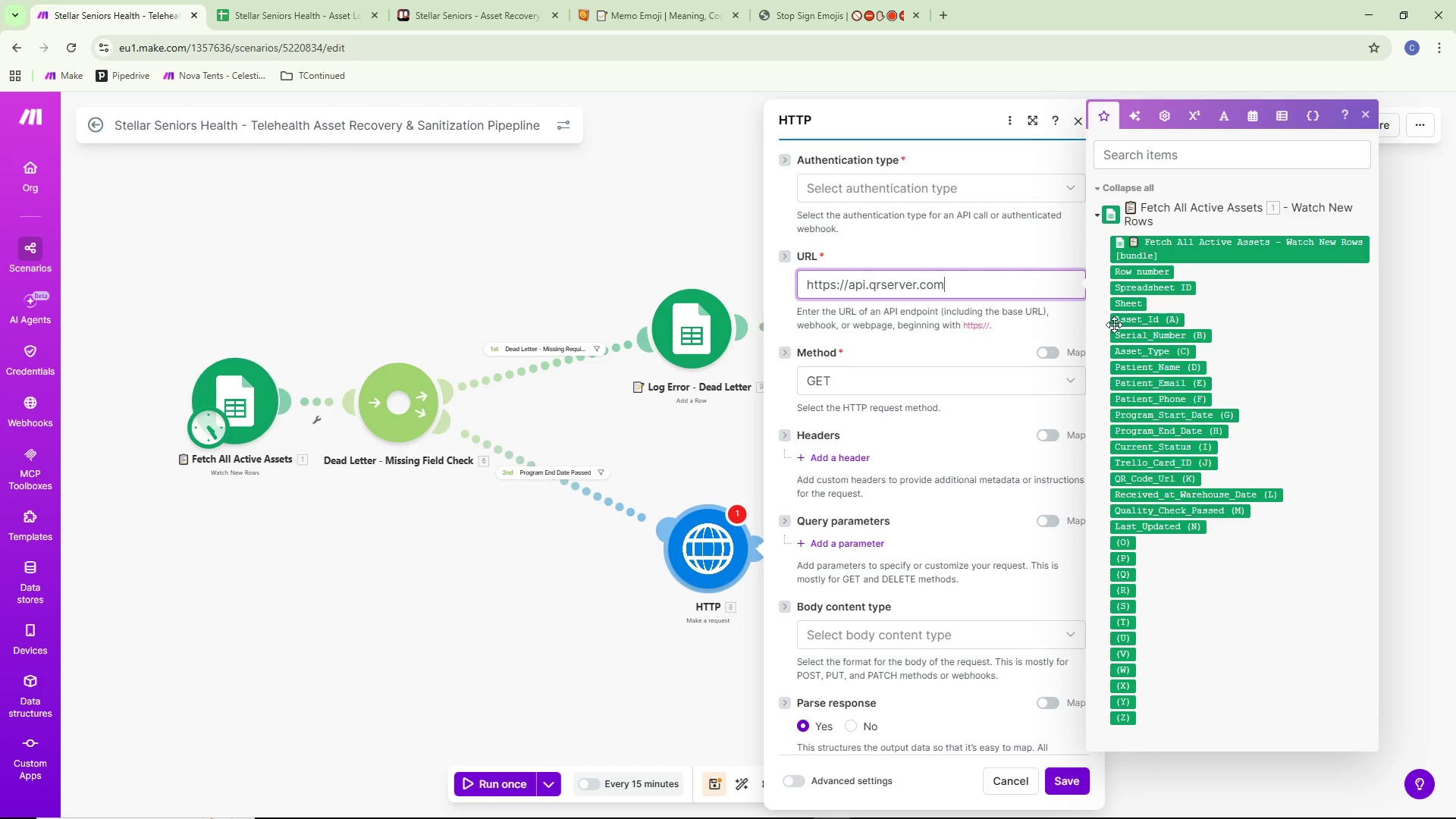 
type(/v1/create-)
 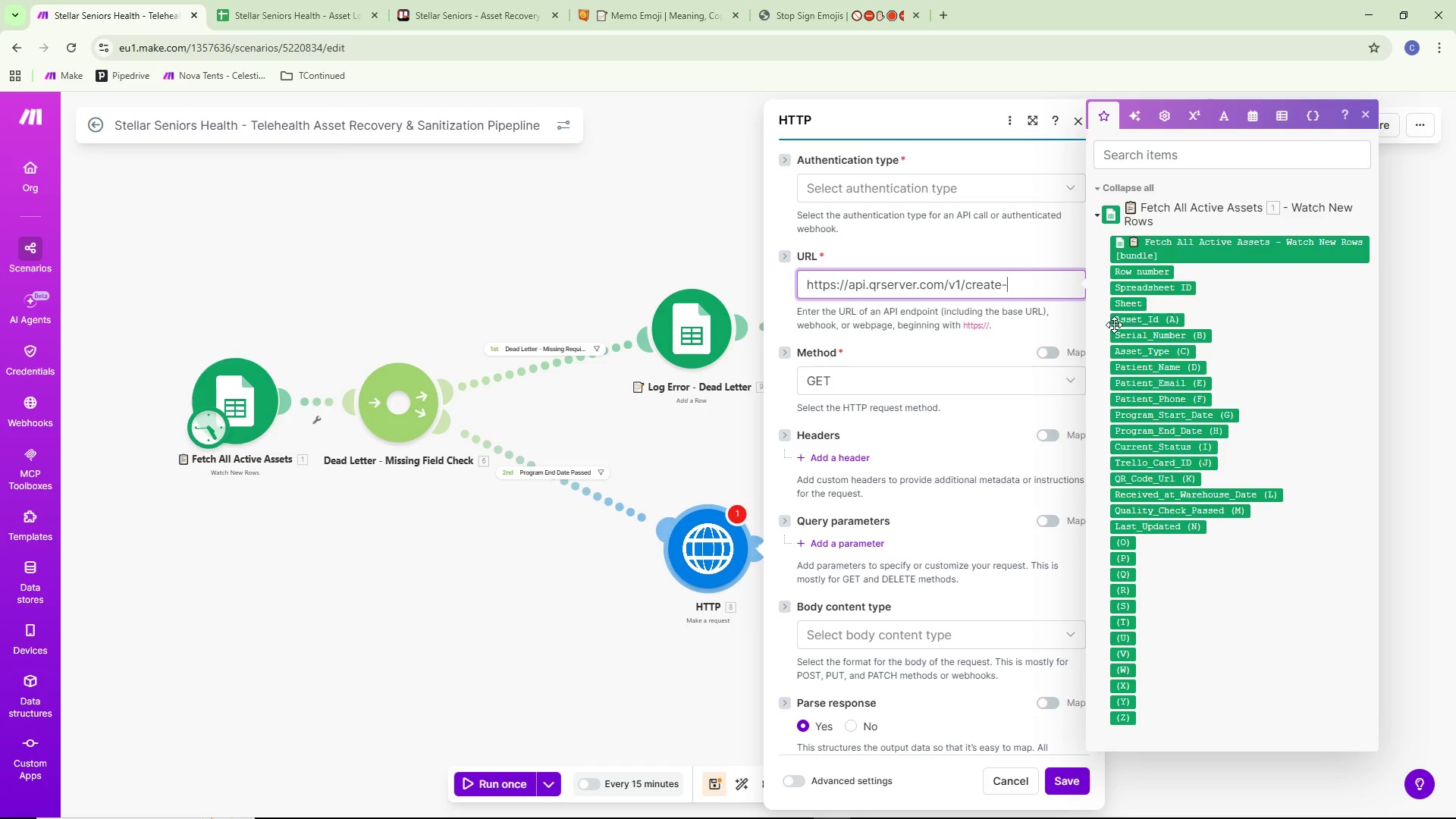 
type(qr-code/?size)
 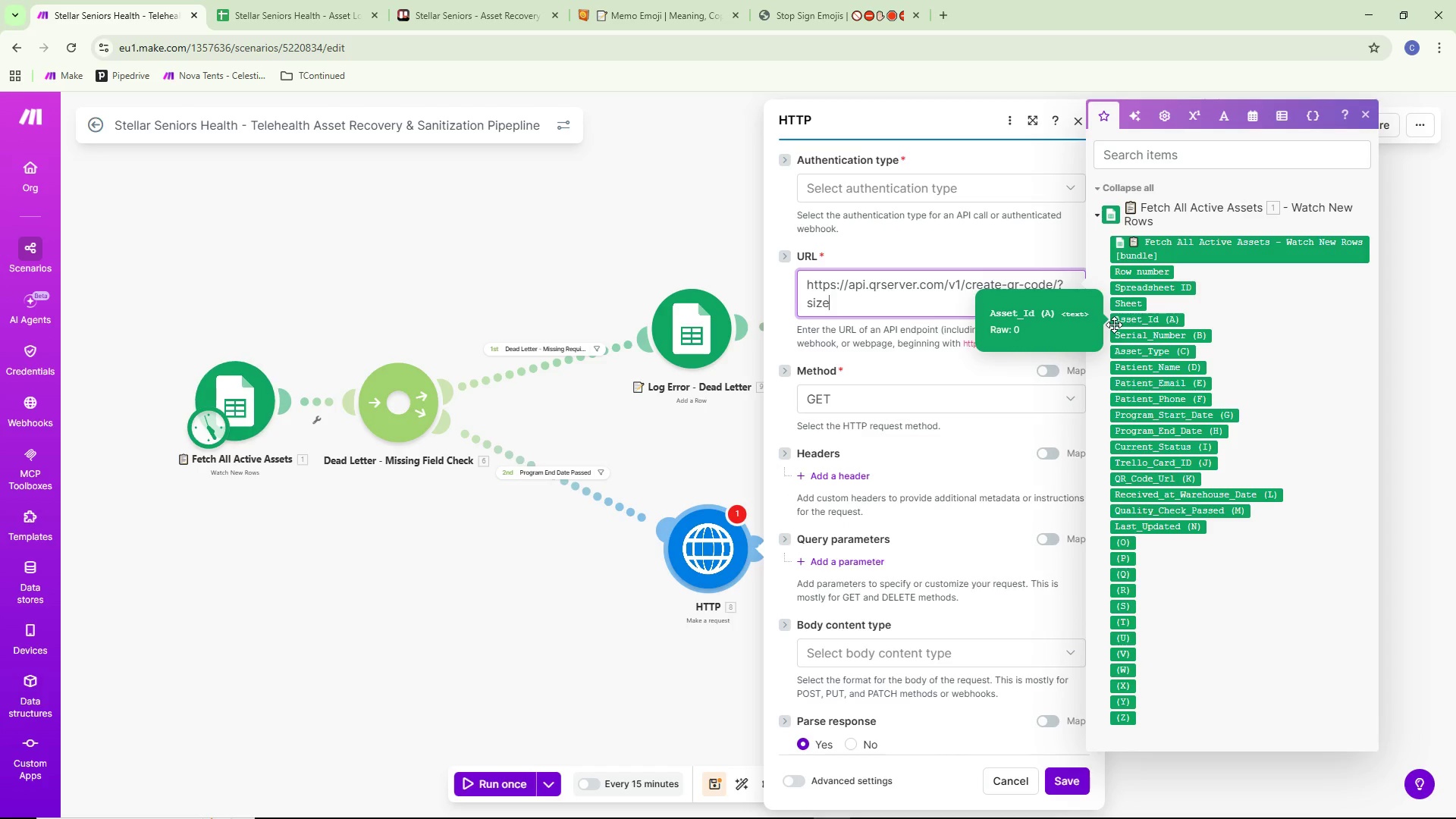 
key(Equal)
 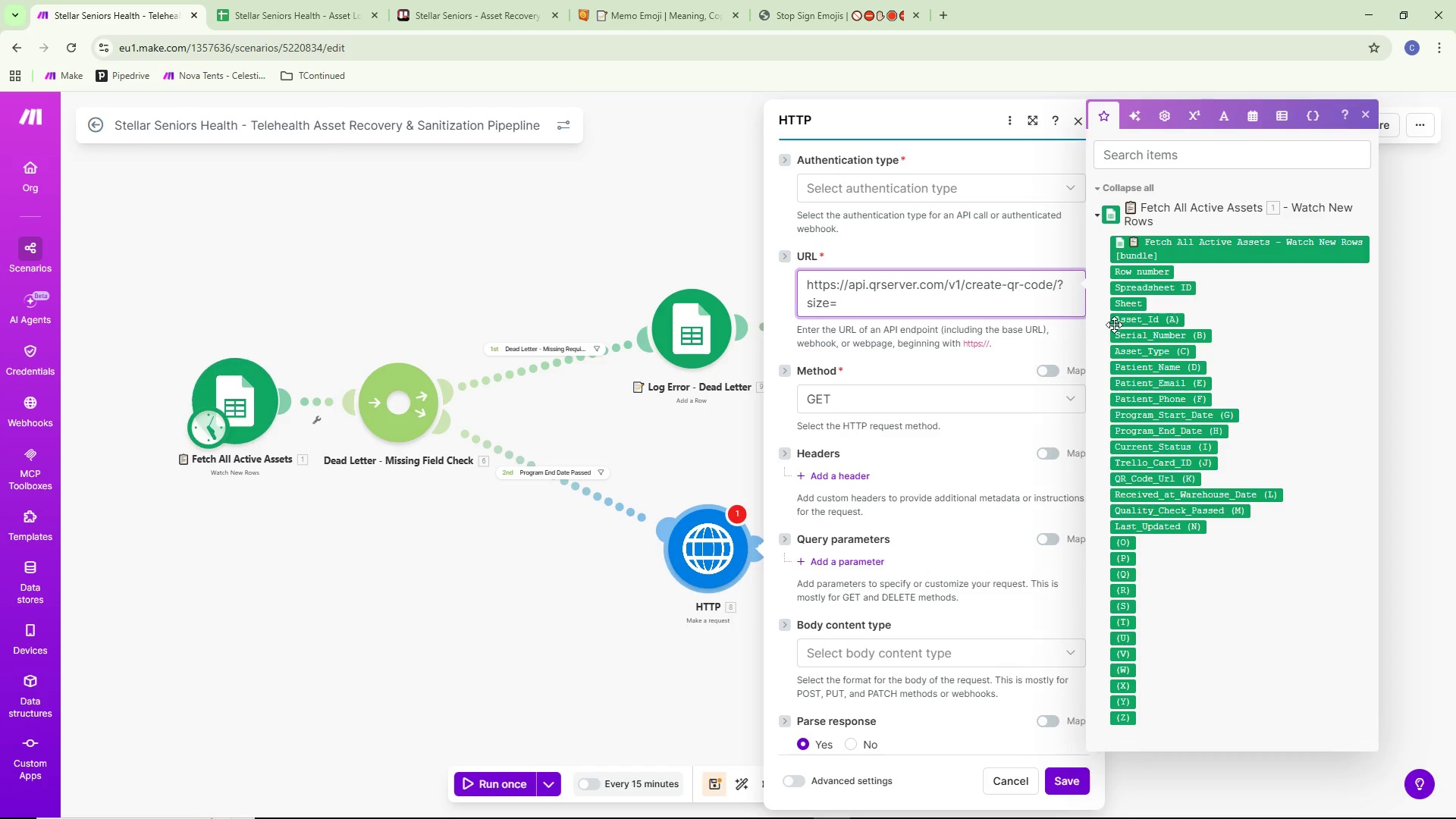 
type(200x200&data=)
 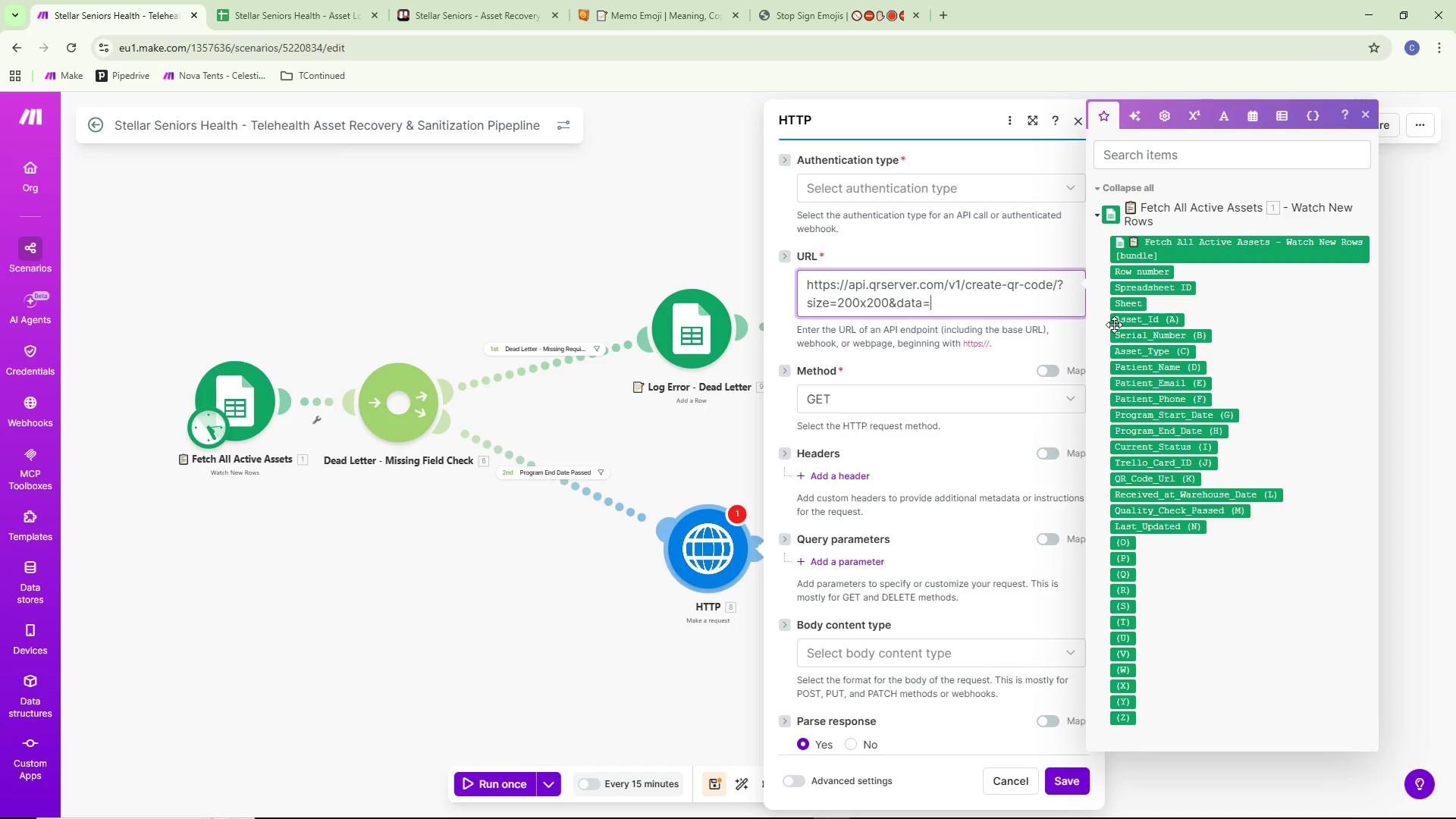 
wait(5.8)
 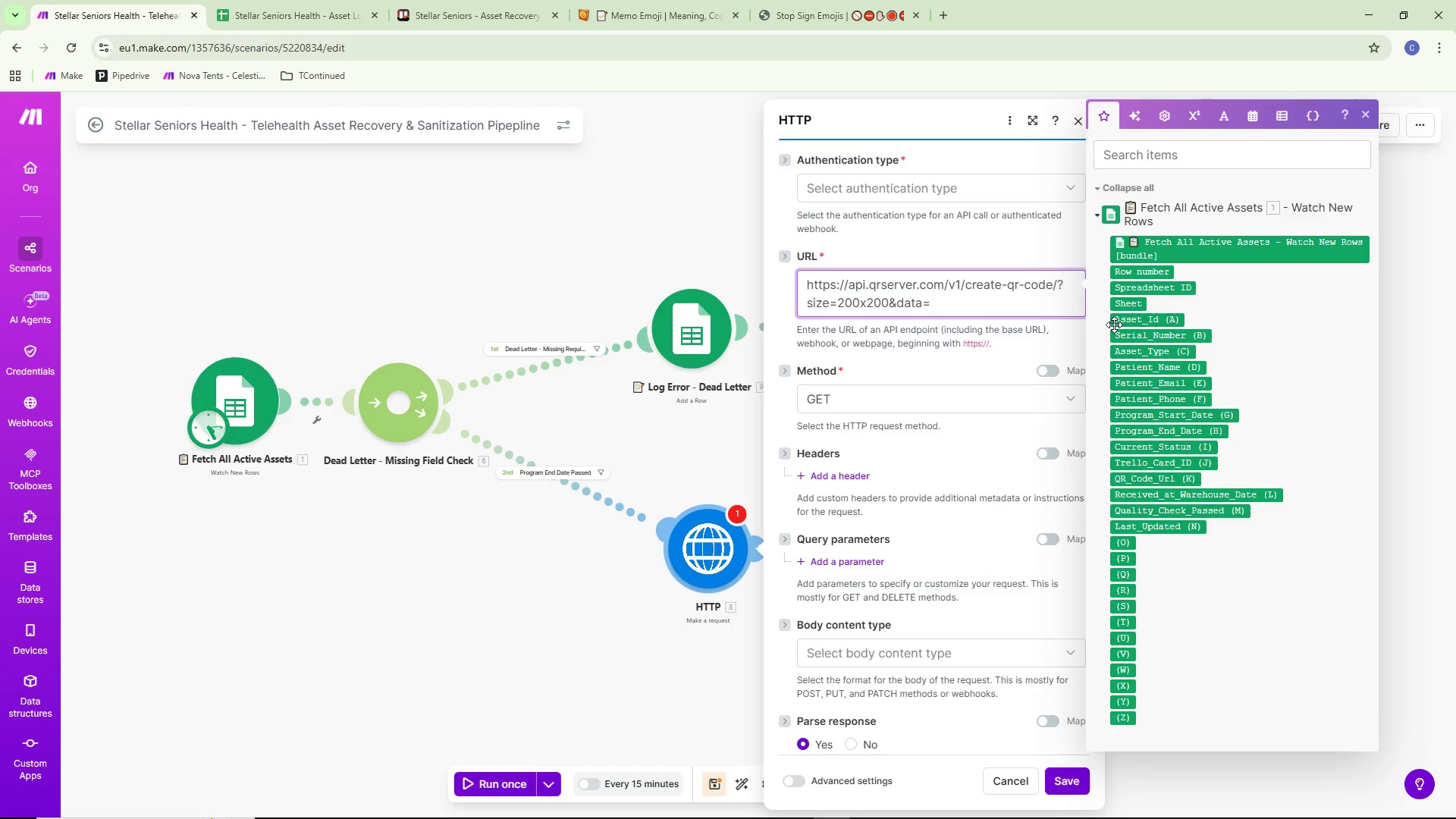 
type(STELLAR)
 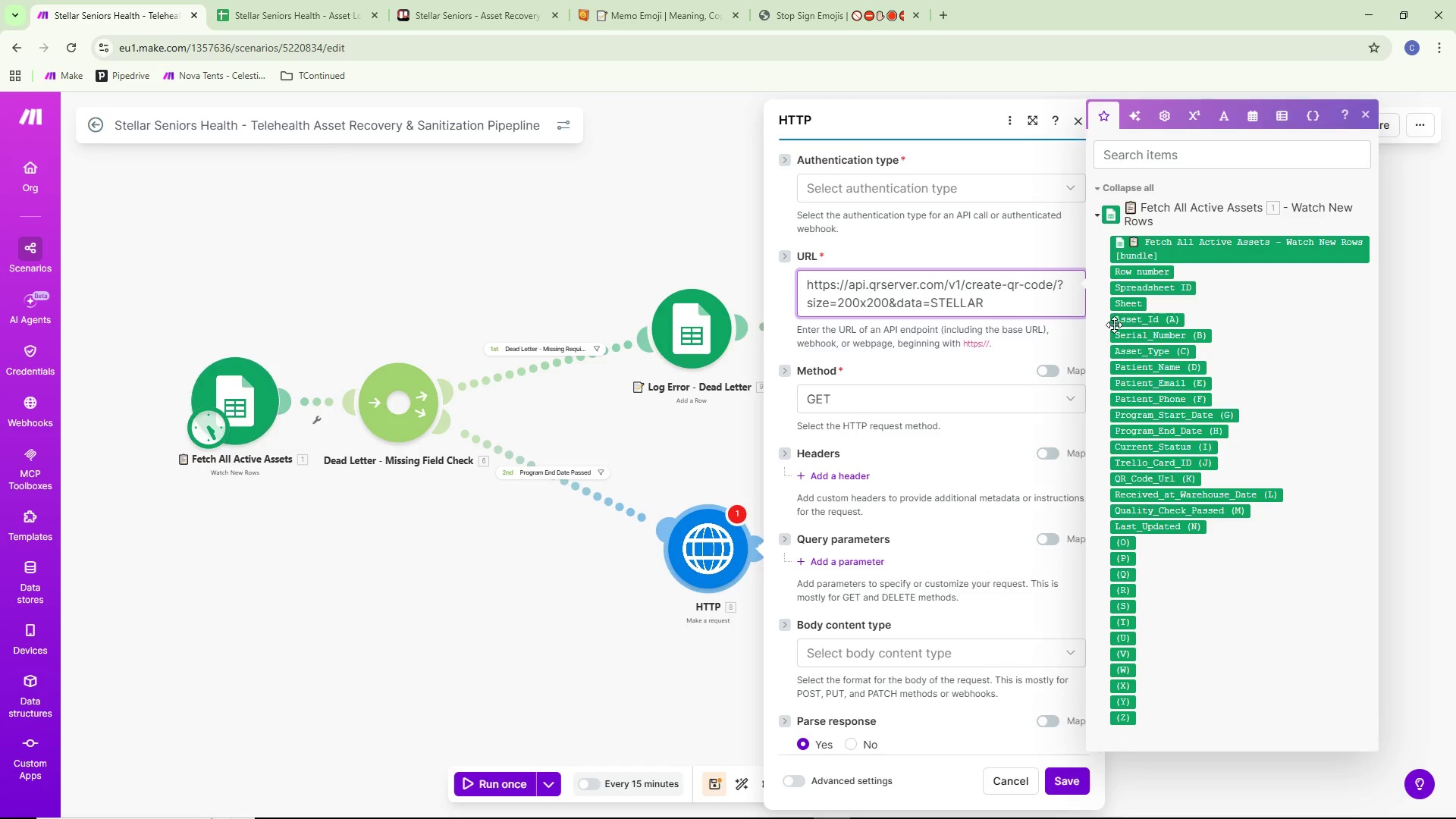 
wait(5.5)
 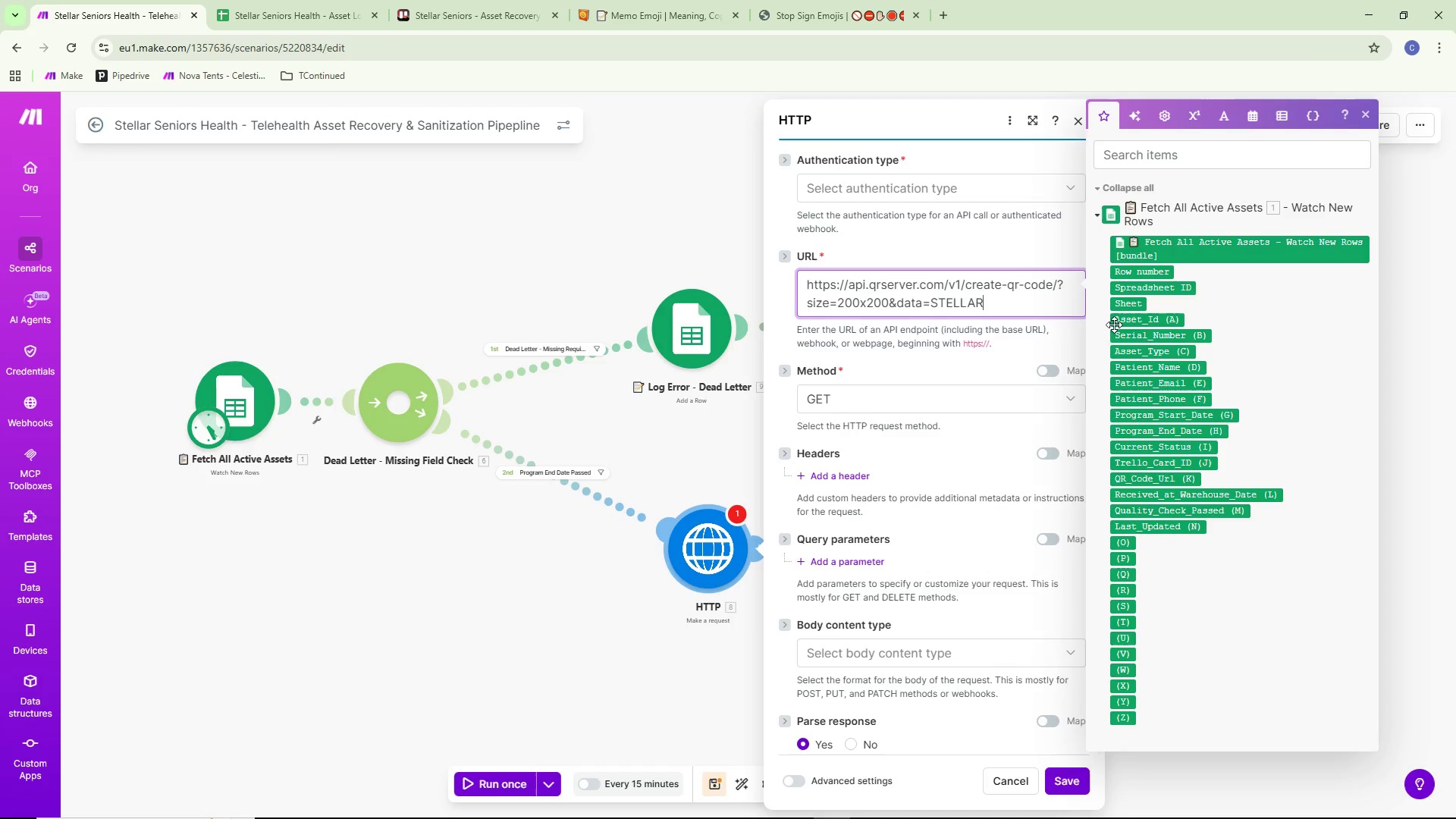 
type(-RETURN-)
 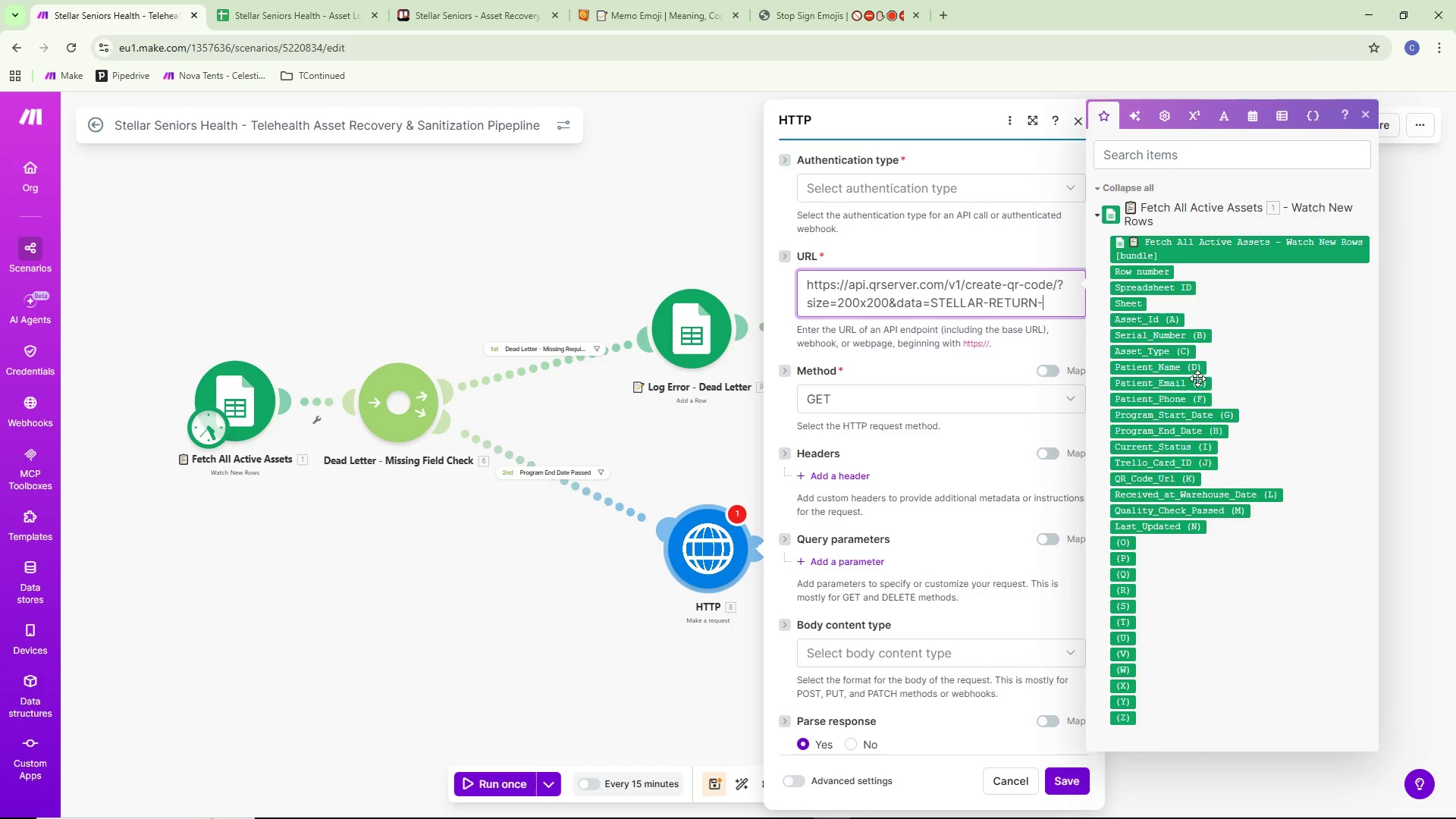 
wait(7.16)
 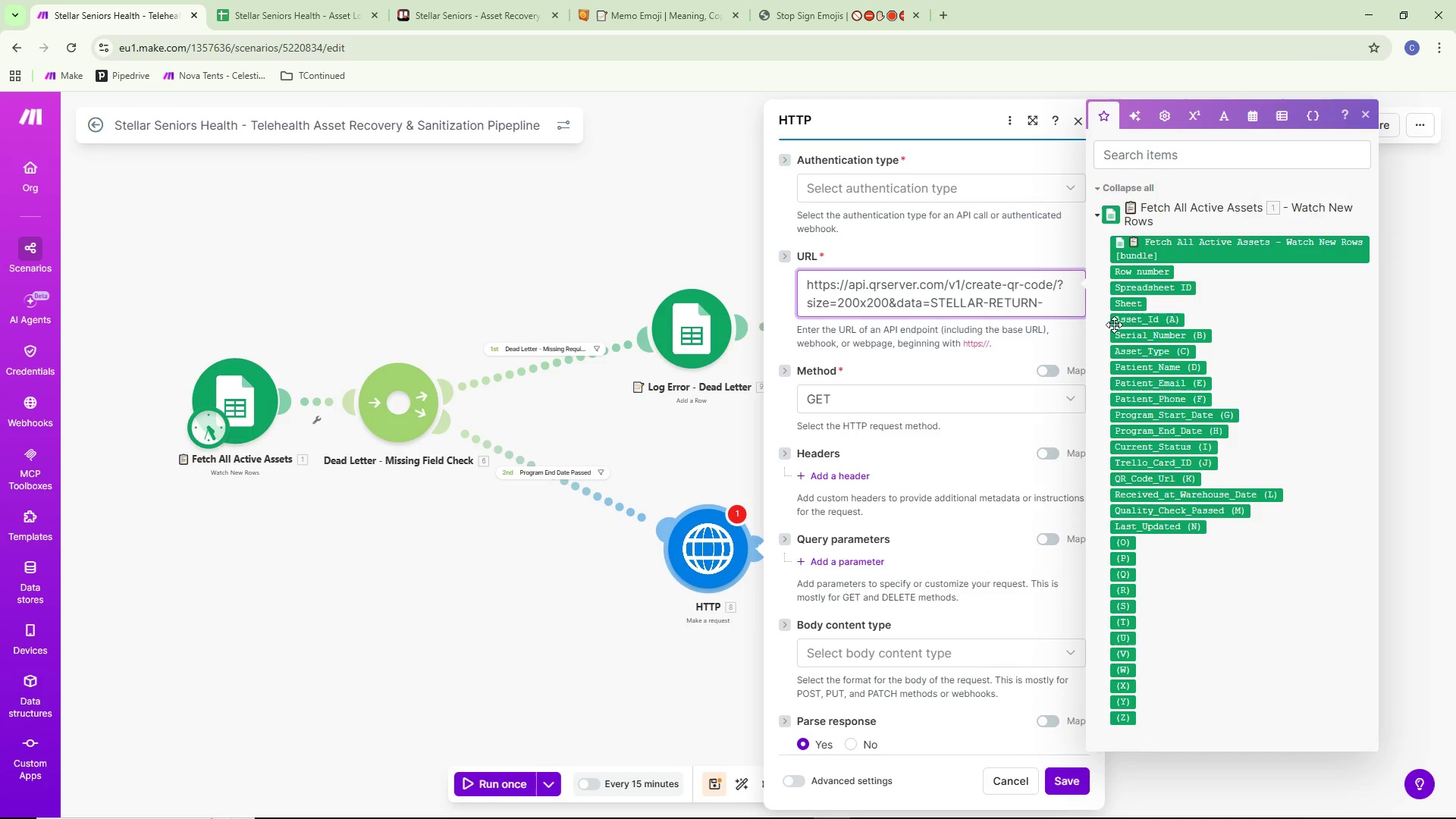 
left_click([1165, 337])
 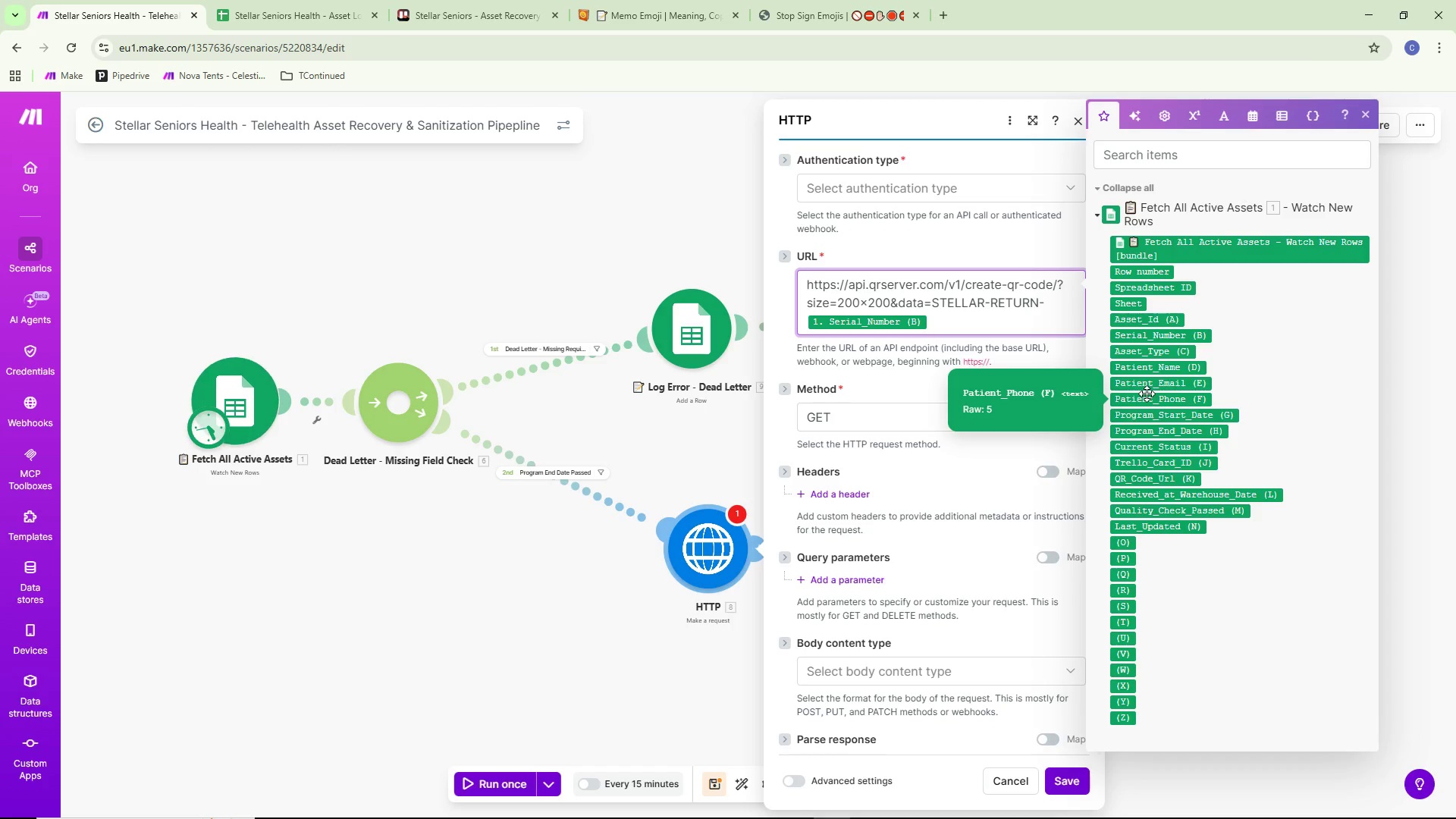 
wait(6.83)
 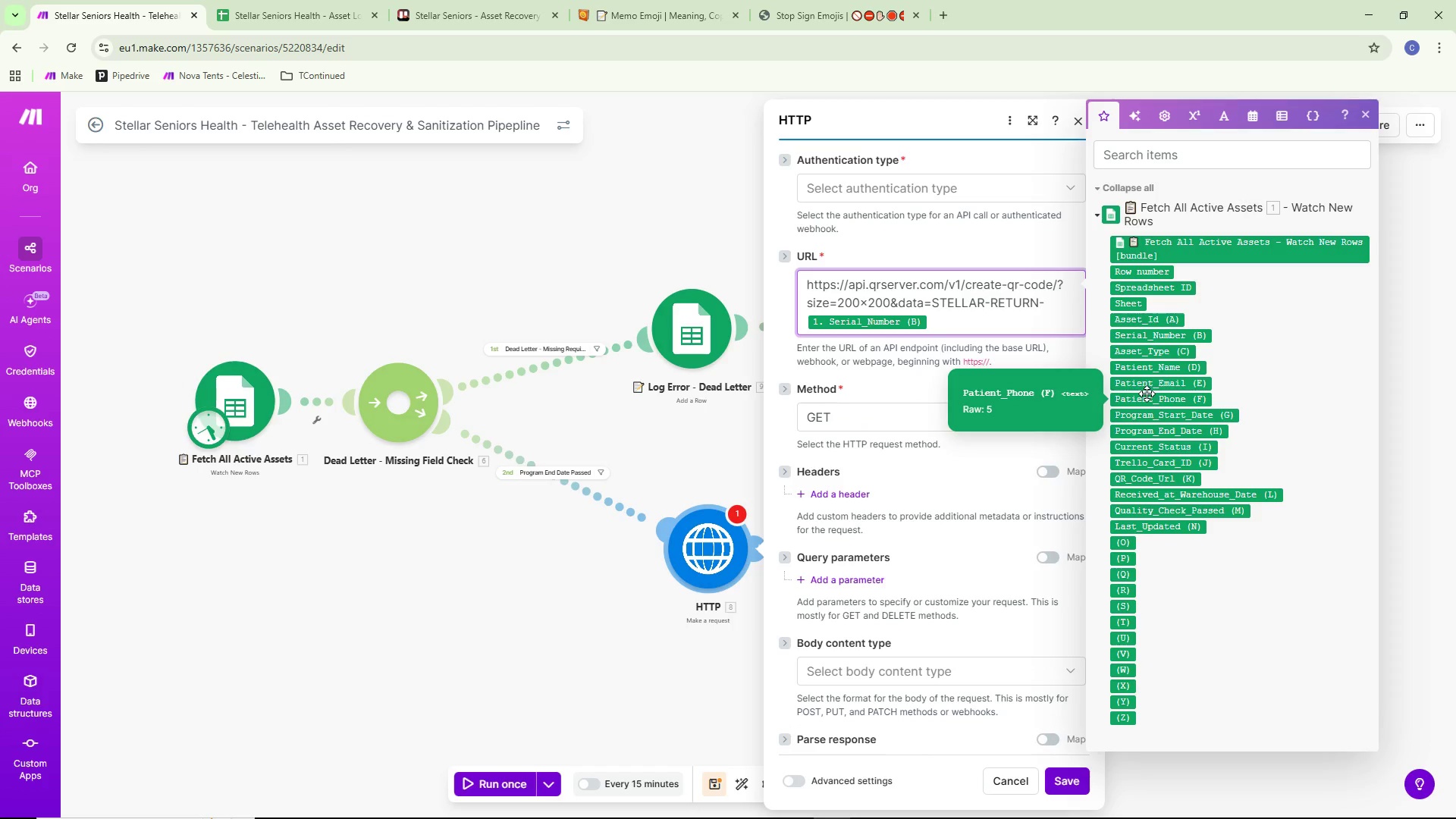 
key(Minus)
 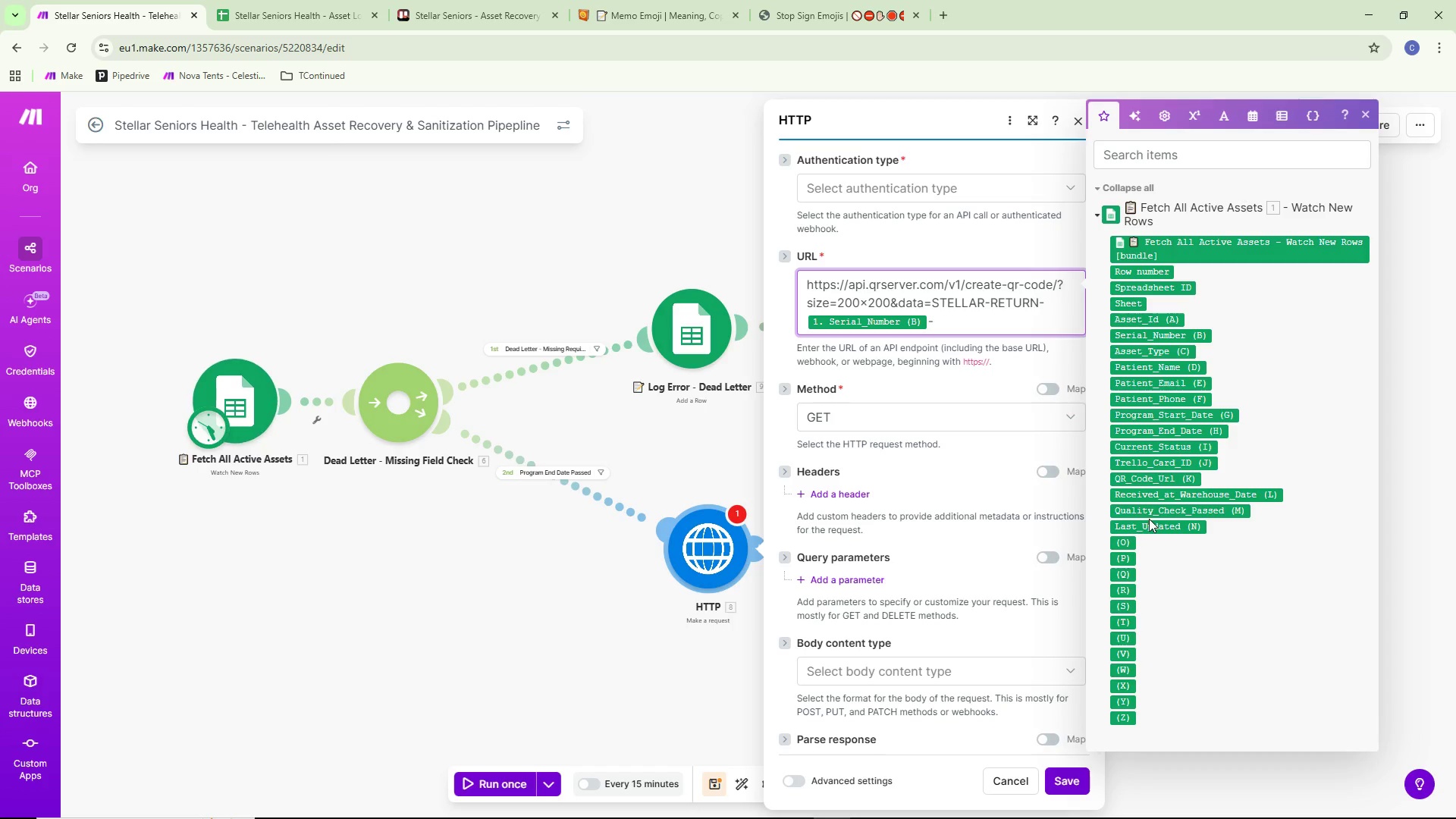 
wait(6.71)
 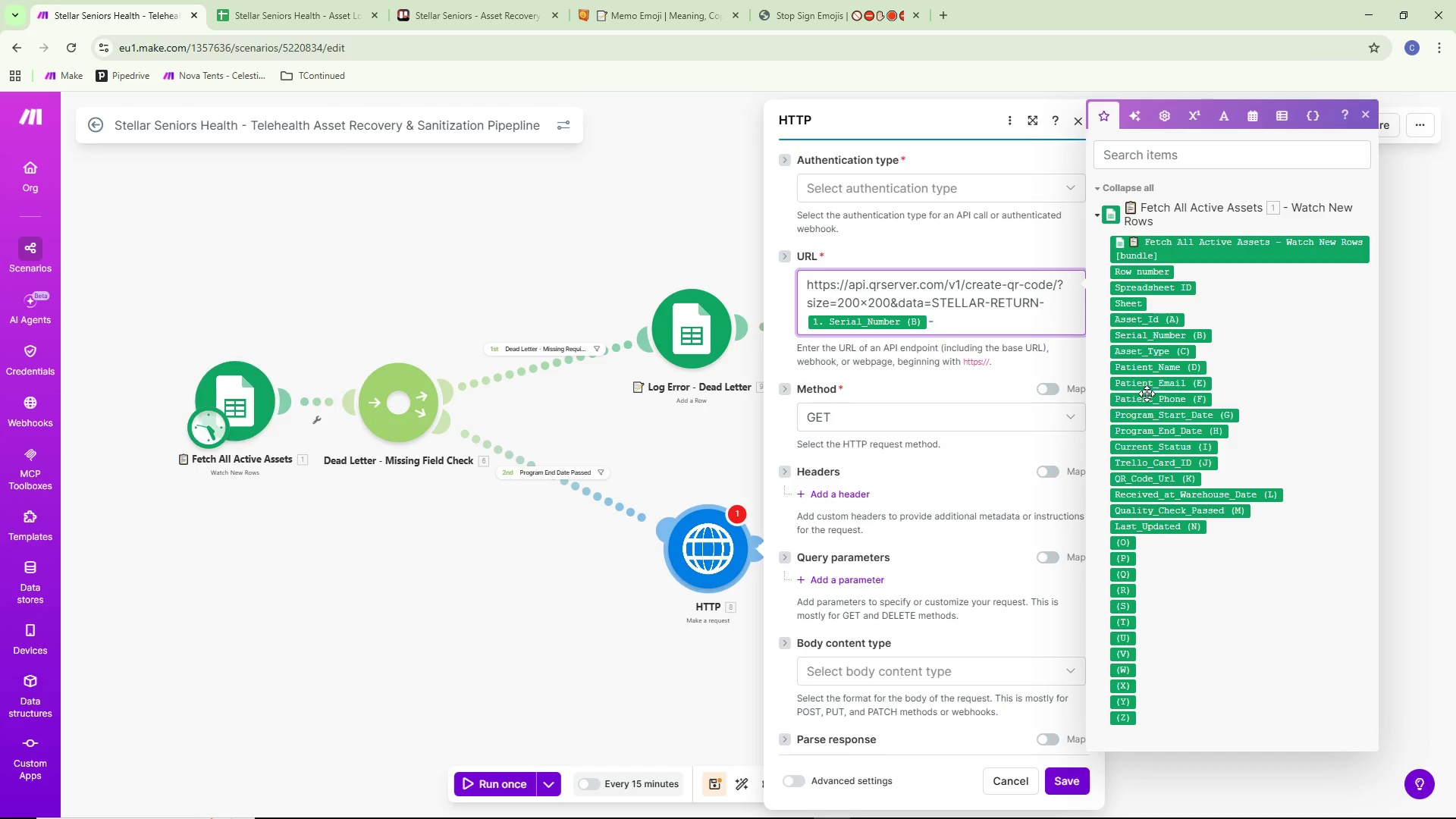 
mouse_move([1166, 351])
 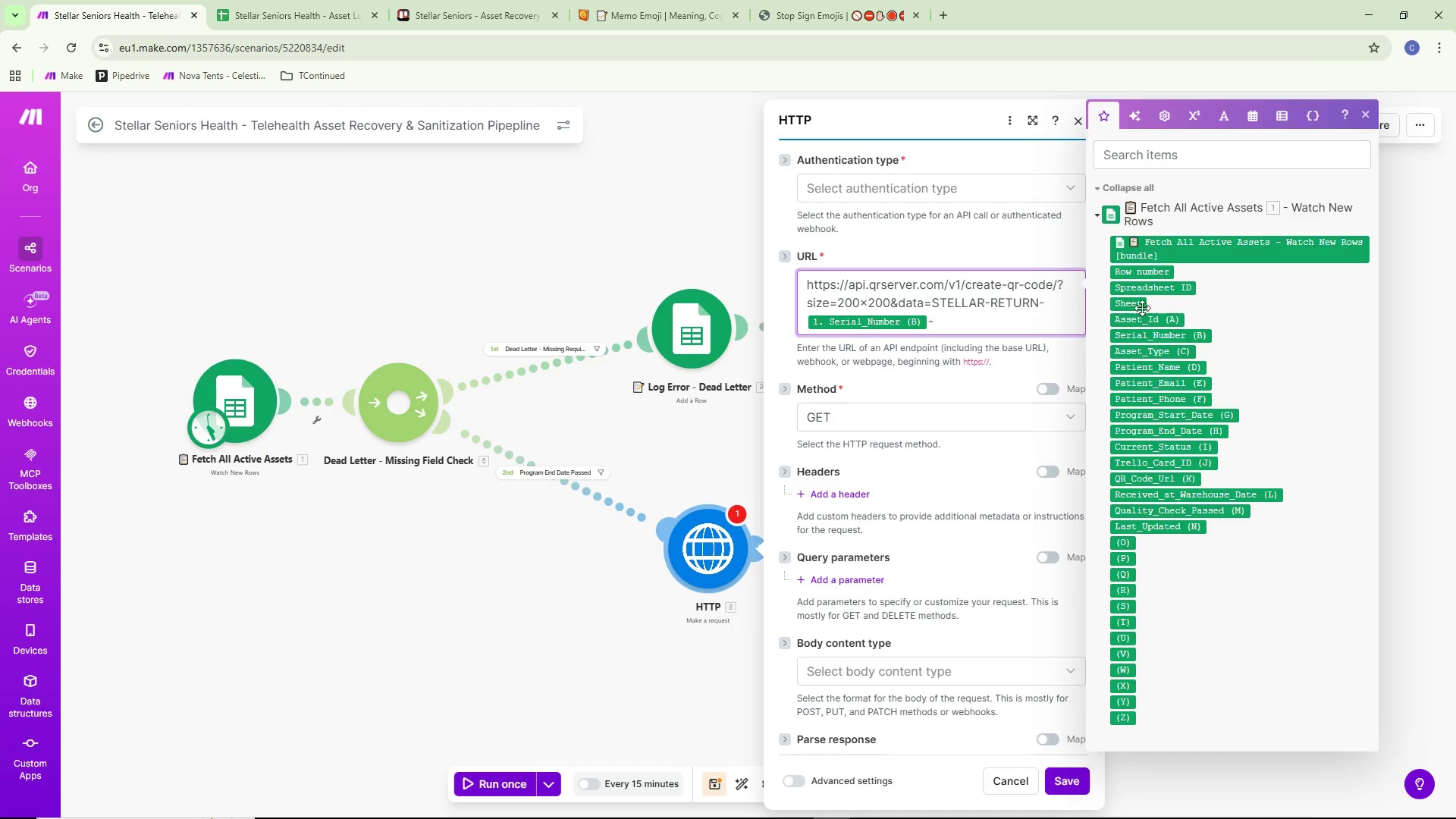 
left_click([1150, 322])
 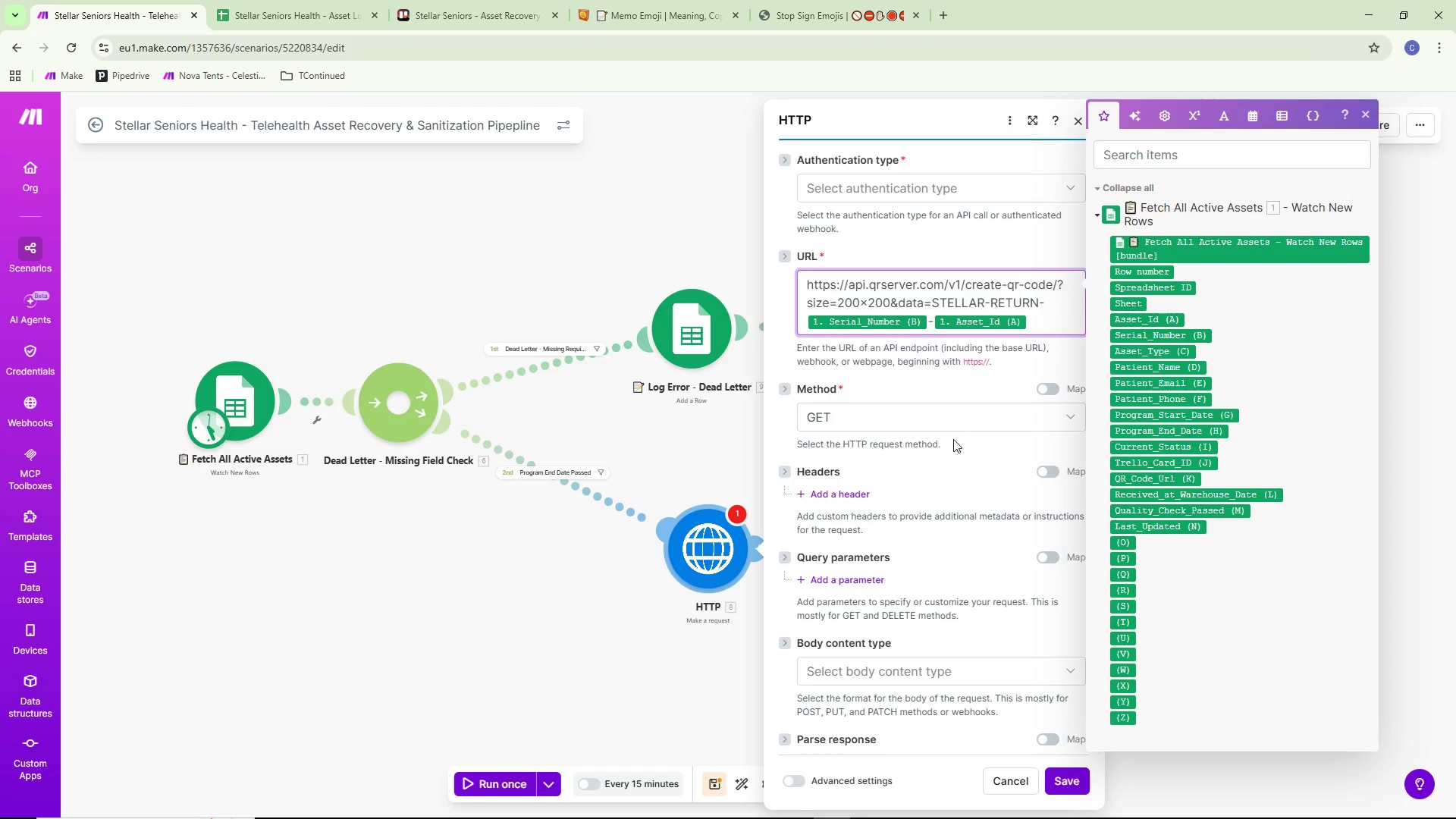 
left_click([954, 455])
 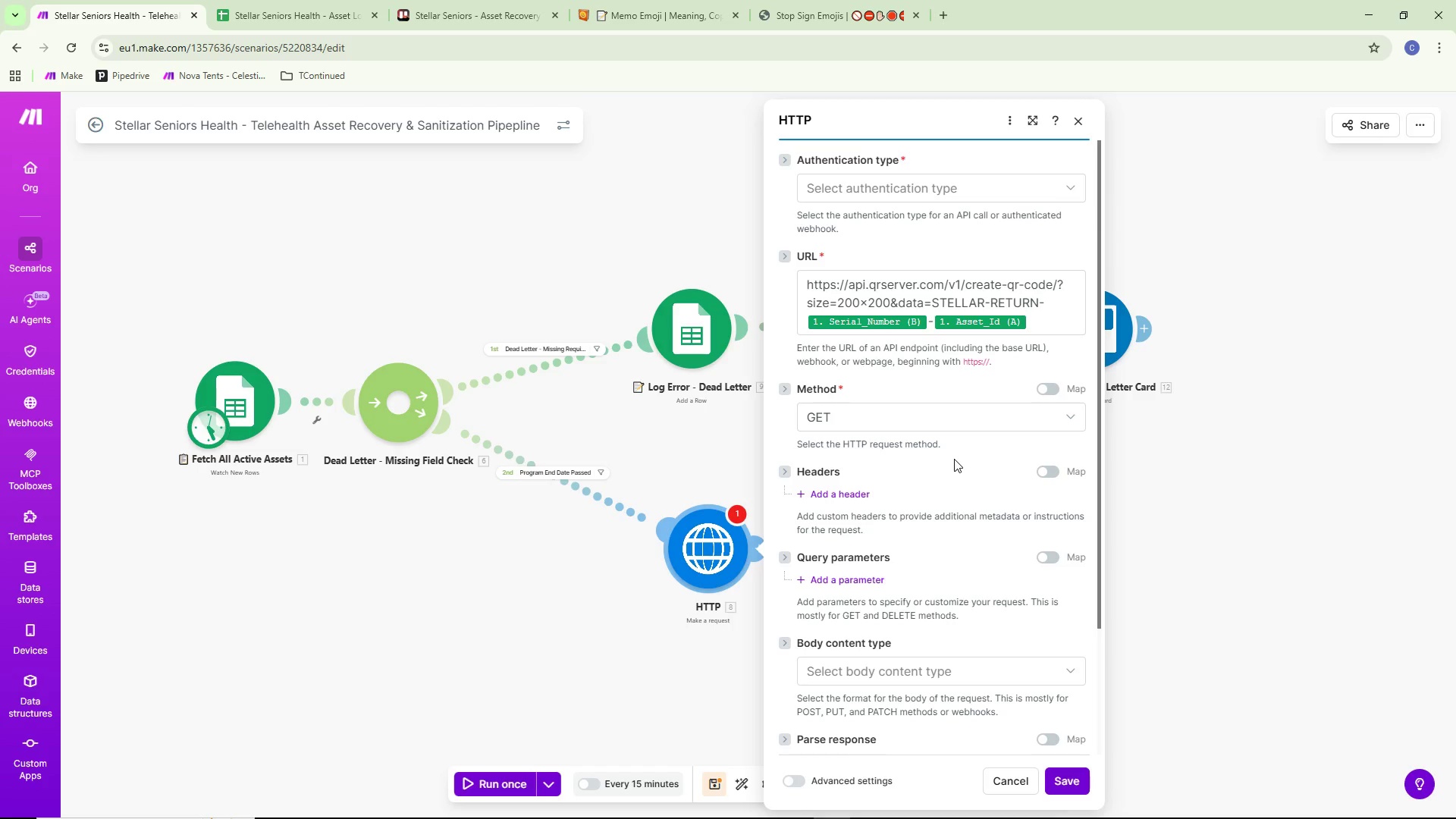 
scroll: coordinate [937, 551], scroll_direction: down, amount: 8.0
 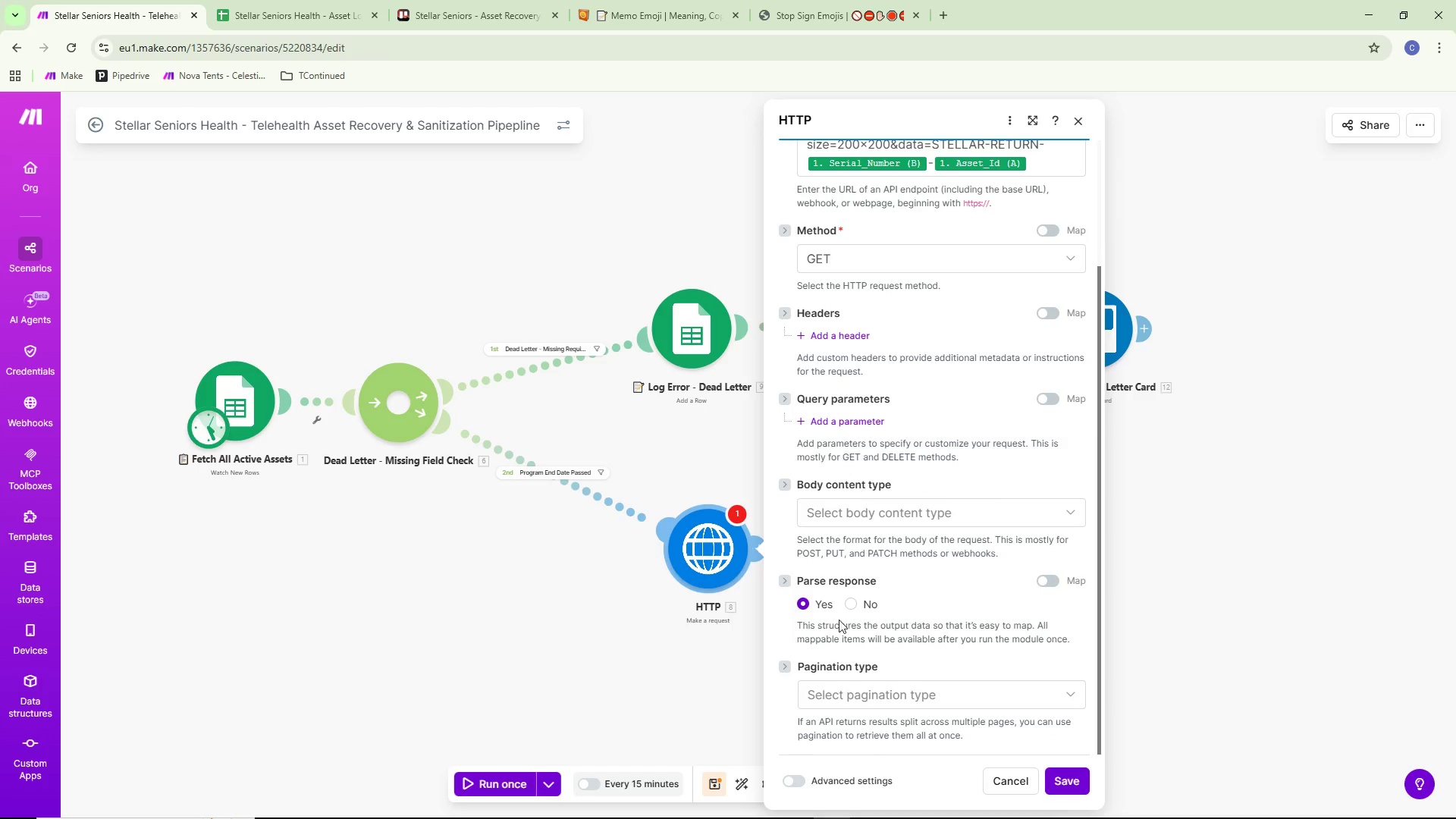 
left_click([857, 602])
 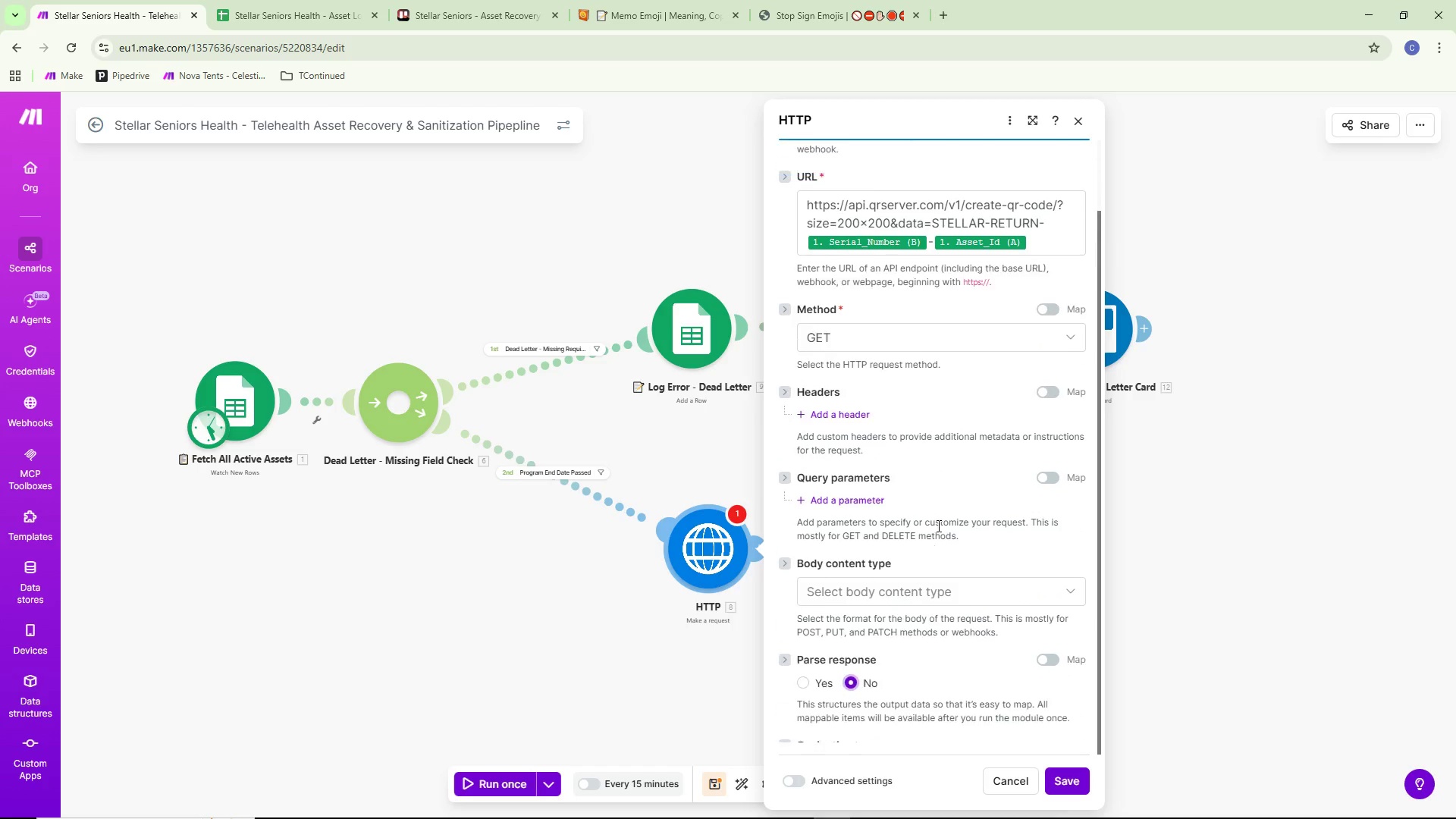 
scroll: coordinate [939, 525], scroll_direction: none, amount: 0.0
 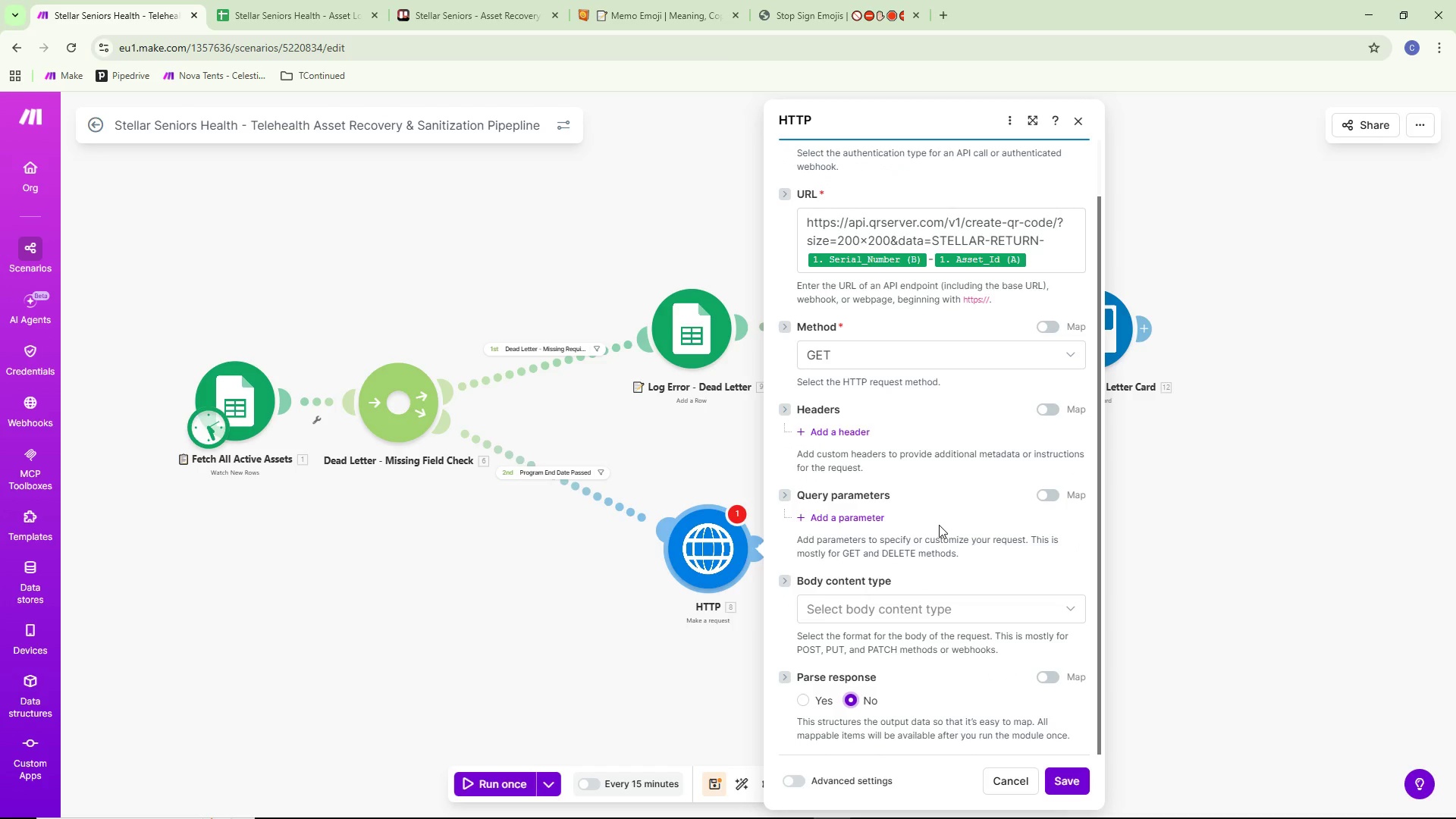 
scroll: coordinate [943, 538], scroll_direction: down, amount: 6.0
 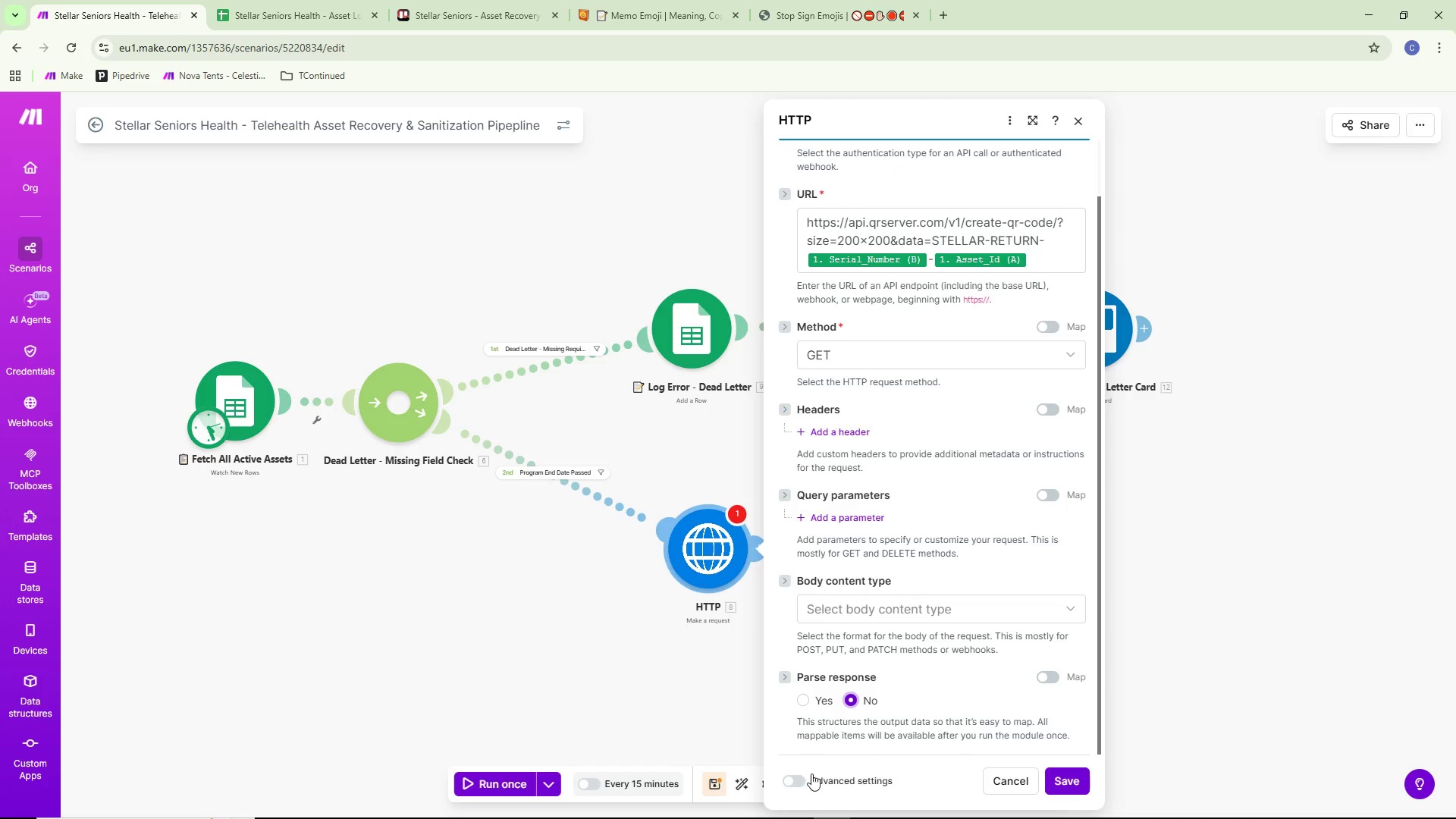 
left_click([803, 784])